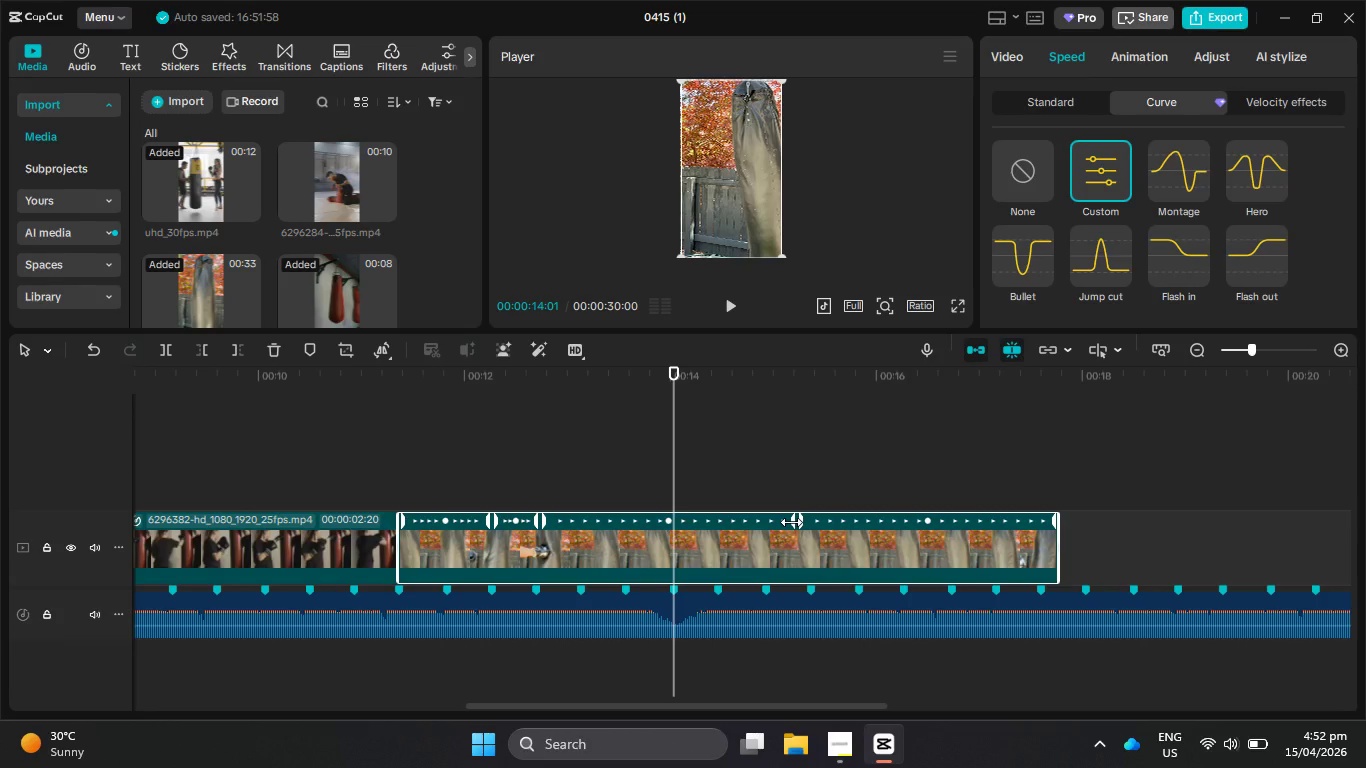 
left_click_drag(start_coordinate=[791, 522], to_coordinate=[667, 532])
 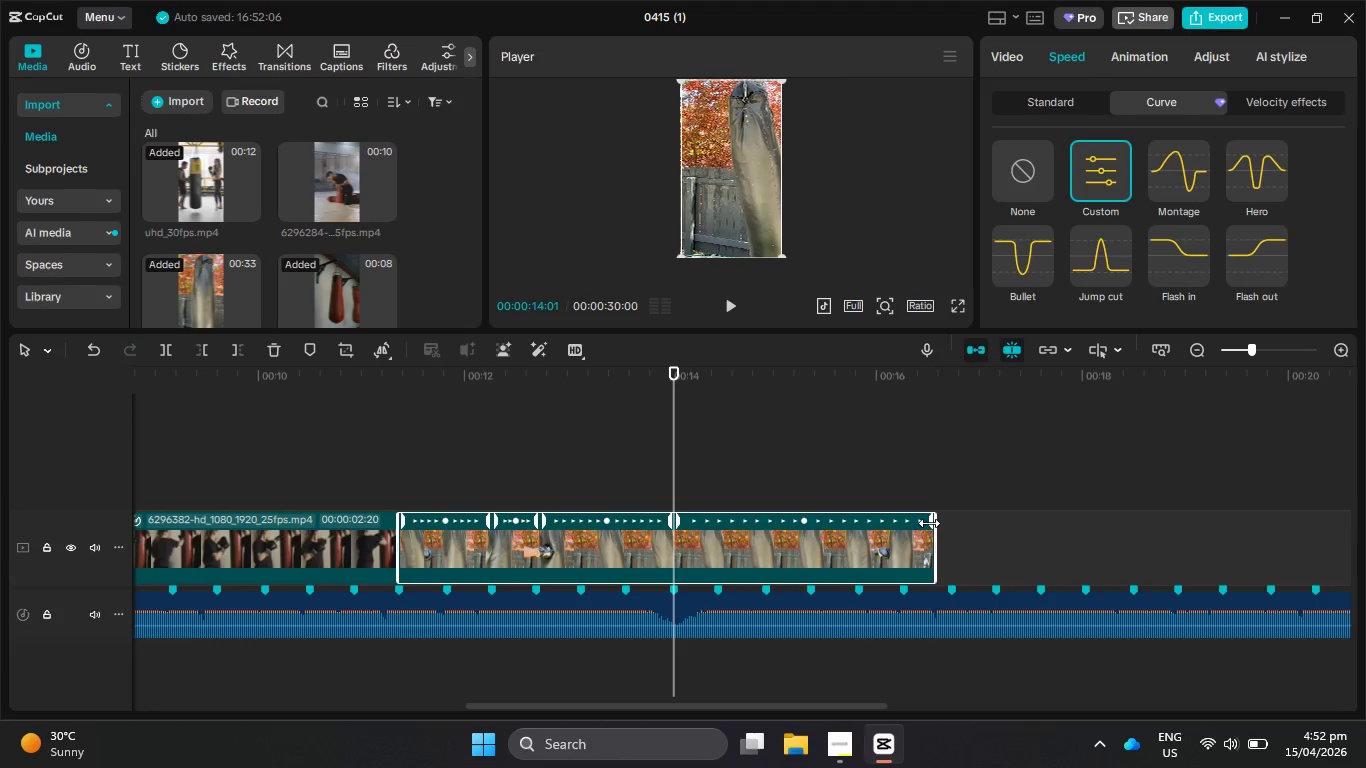 
left_click_drag(start_coordinate=[803, 520], to_coordinate=[710, 523])
 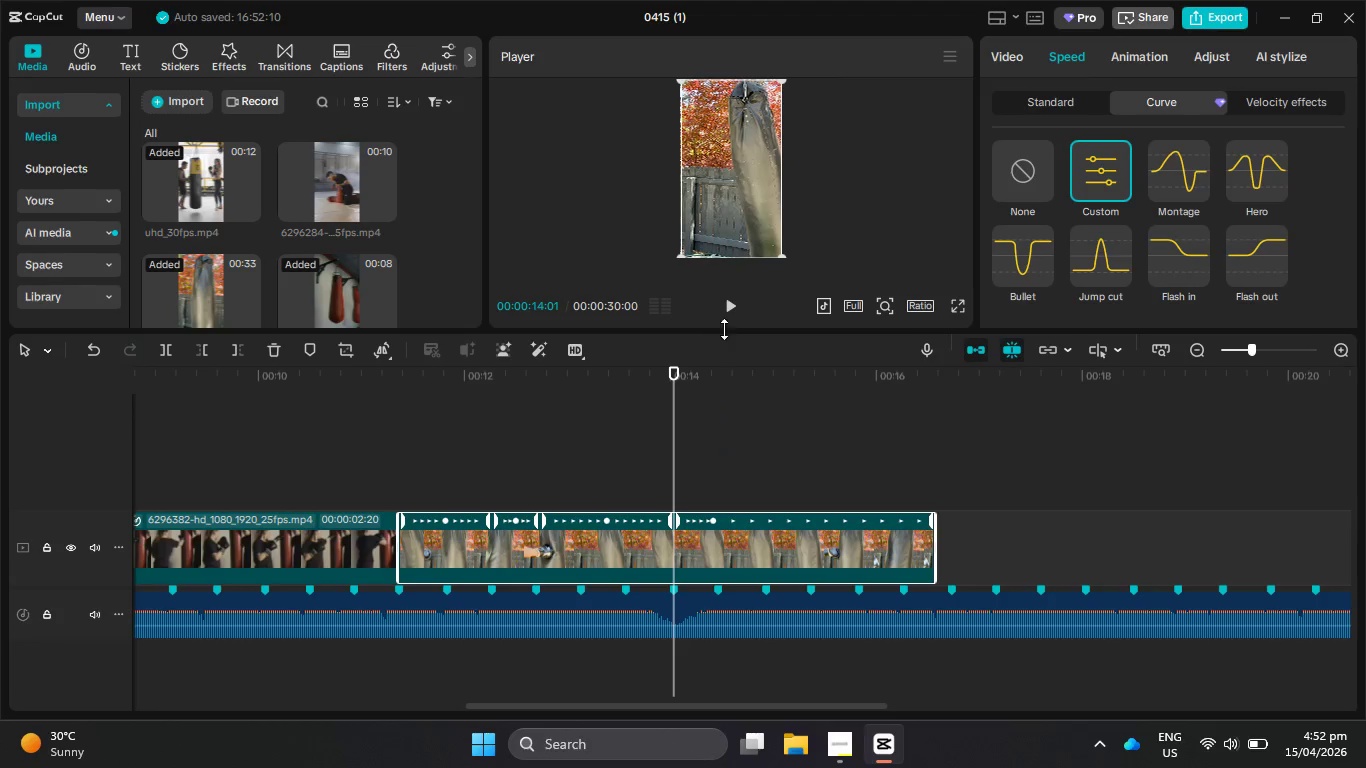 
left_click([728, 307])
 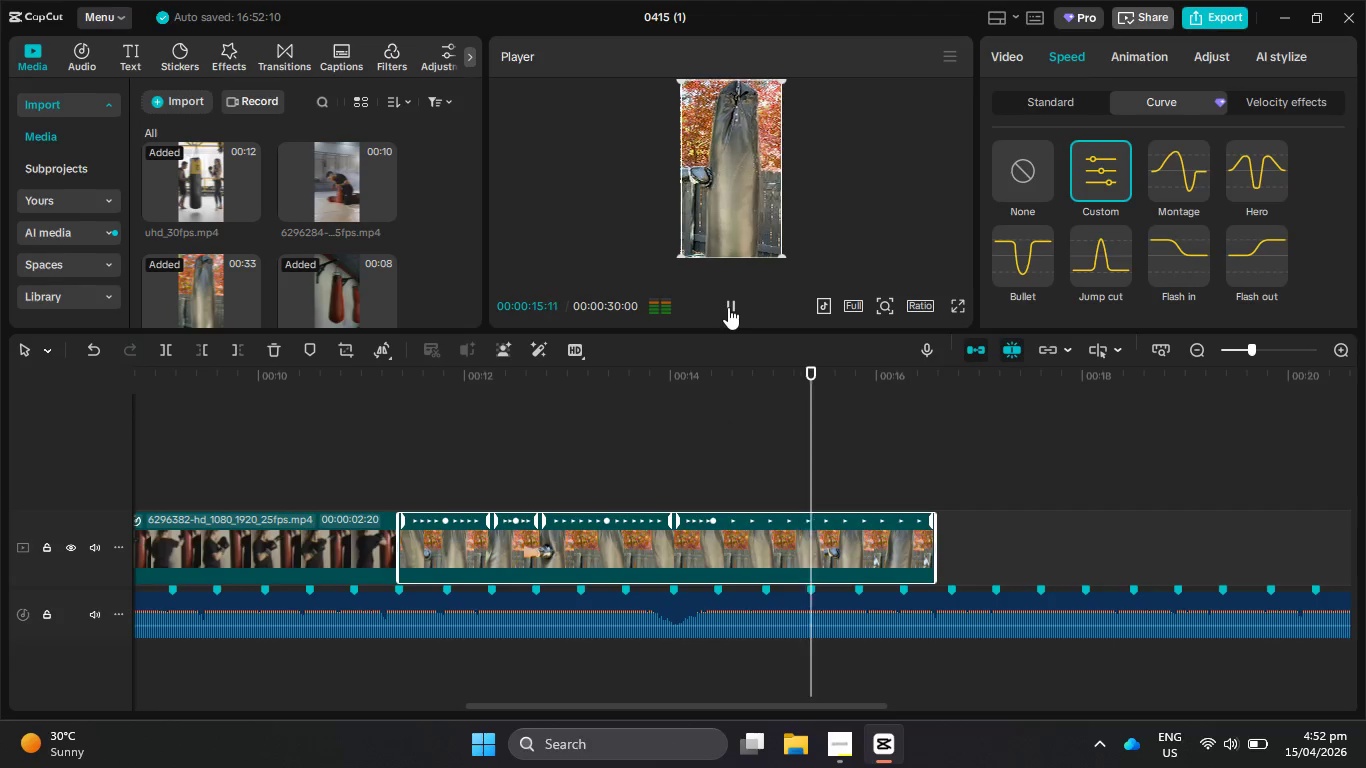 
left_click([728, 307])
 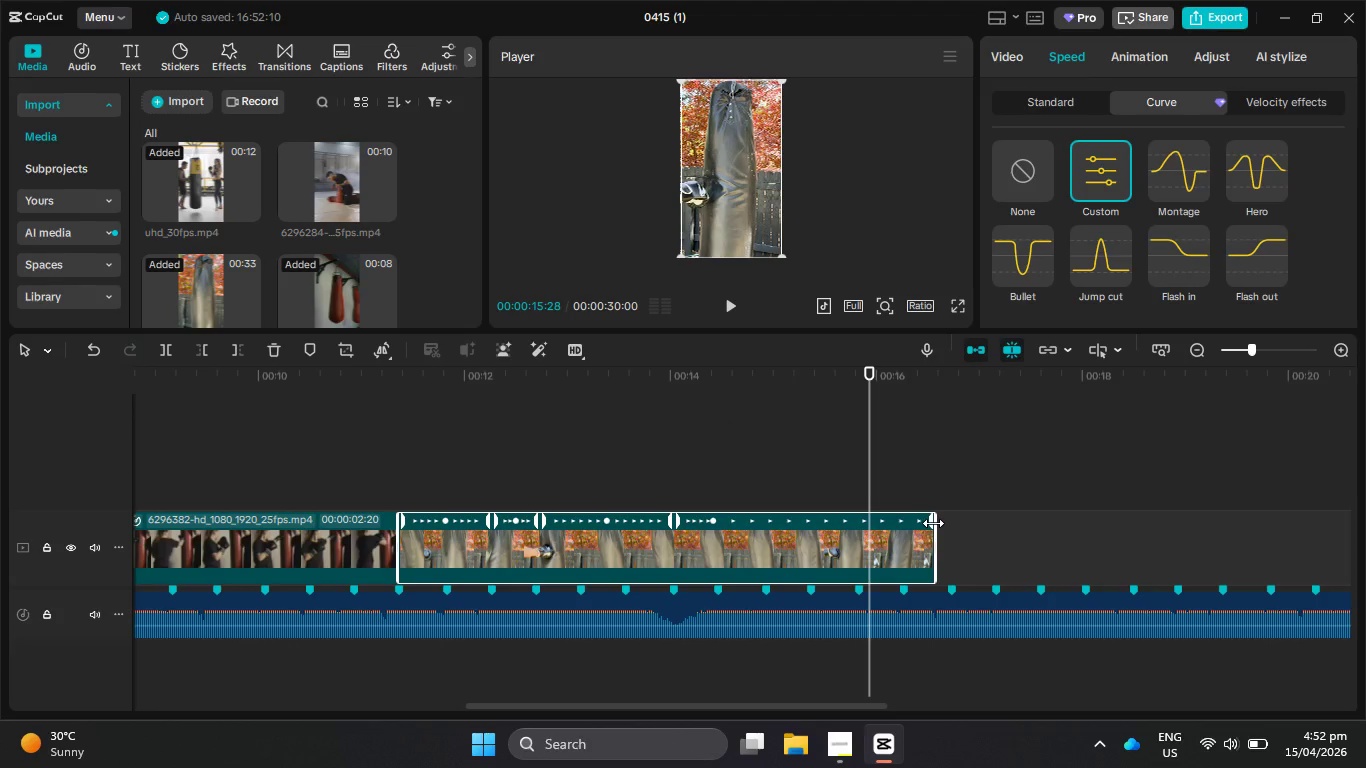 
left_click_drag(start_coordinate=[929, 523], to_coordinate=[804, 531])
 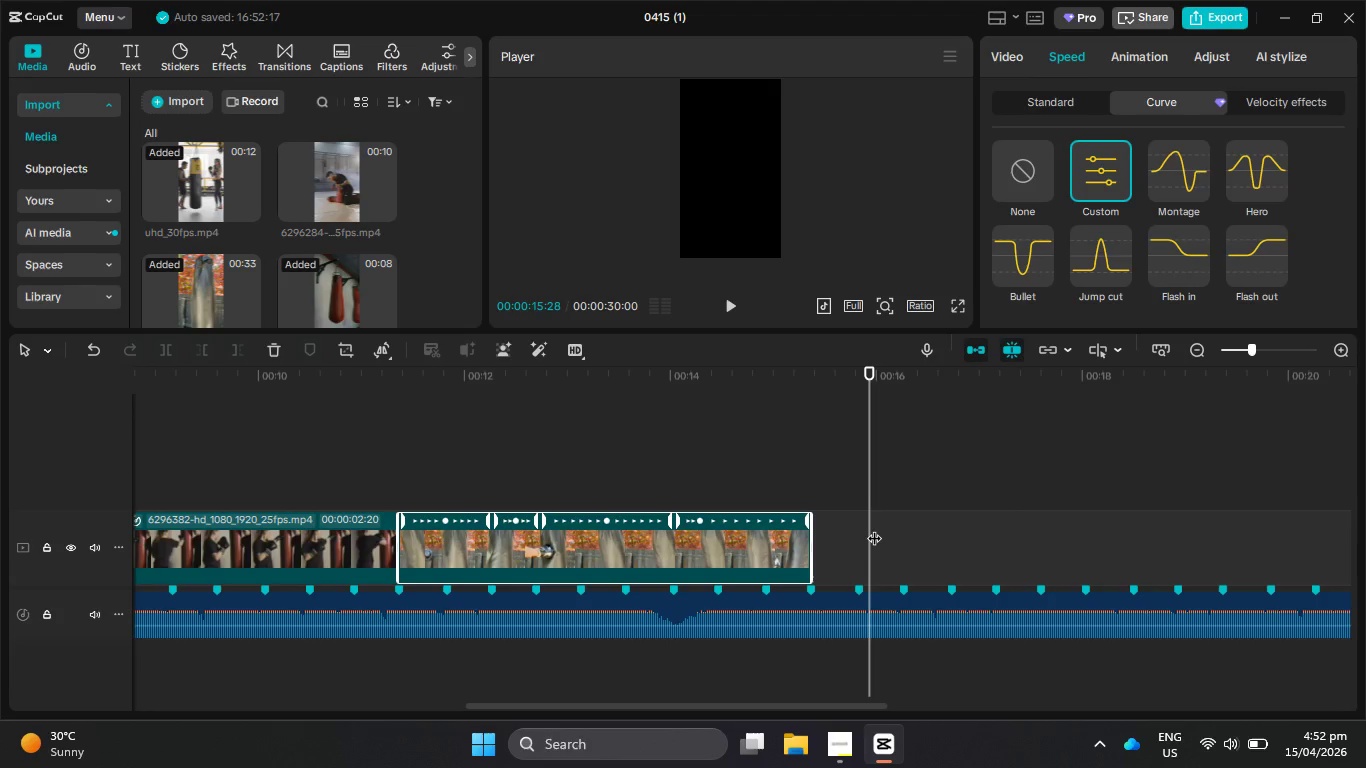 
hold_key(key=ControlLeft, duration=1.75)
scroll: coordinate [872, 528], scroll_direction: down, amount: 2.0
 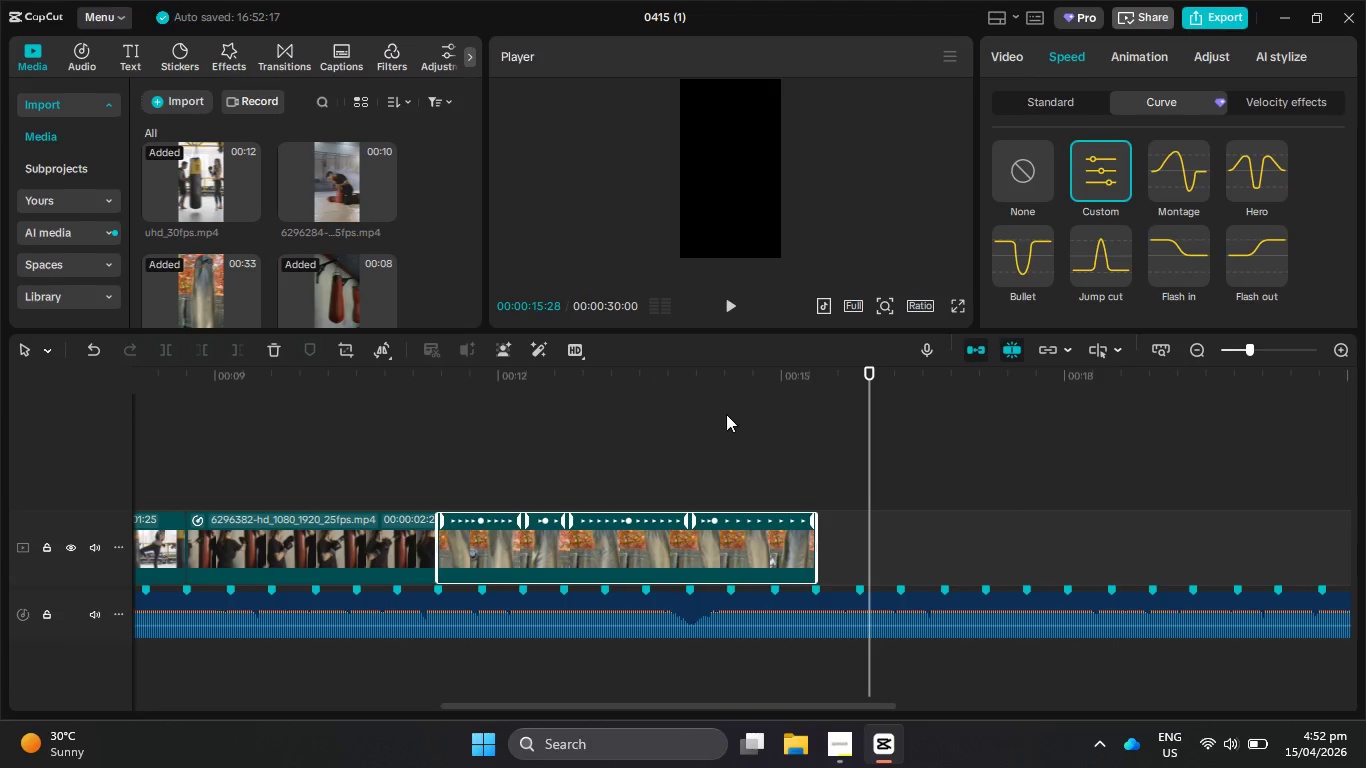 
left_click_drag(start_coordinate=[738, 373], to_coordinate=[414, 400])
 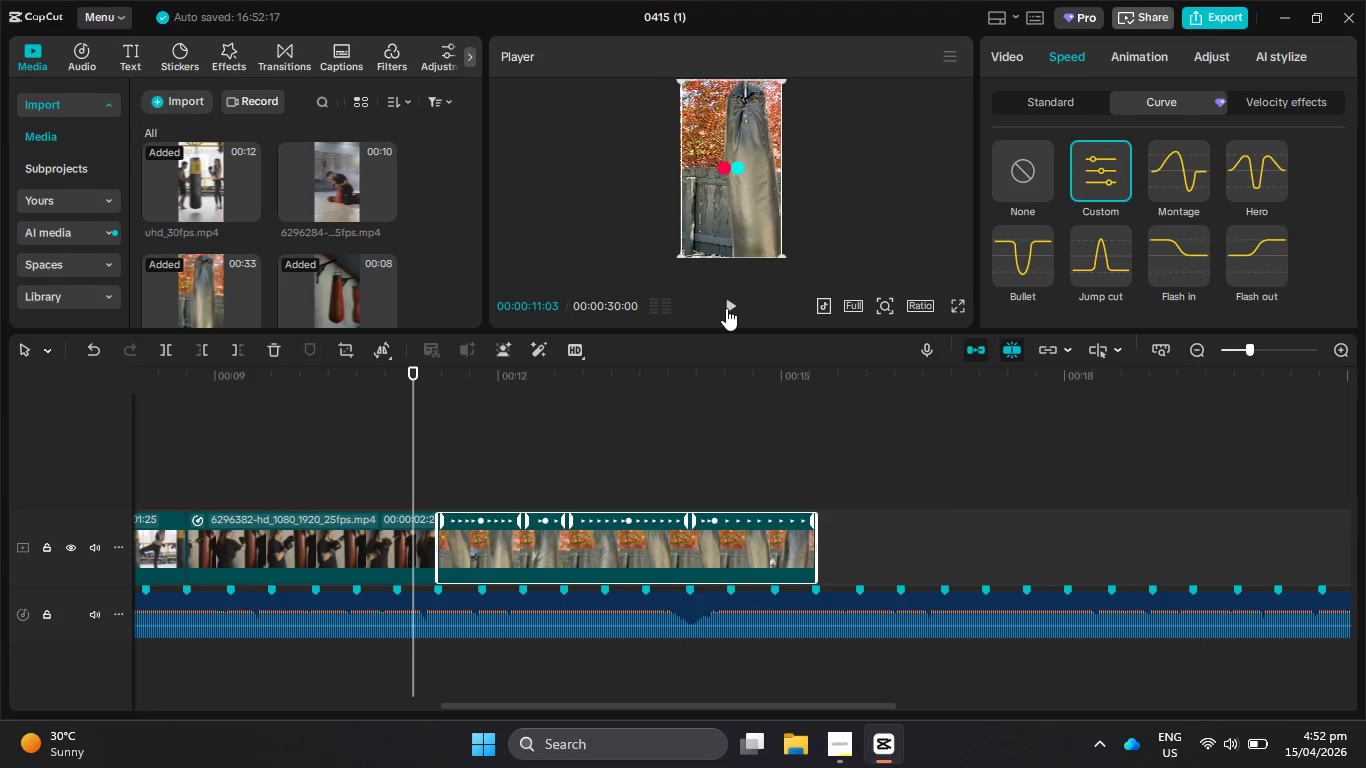 
left_click([726, 308])
 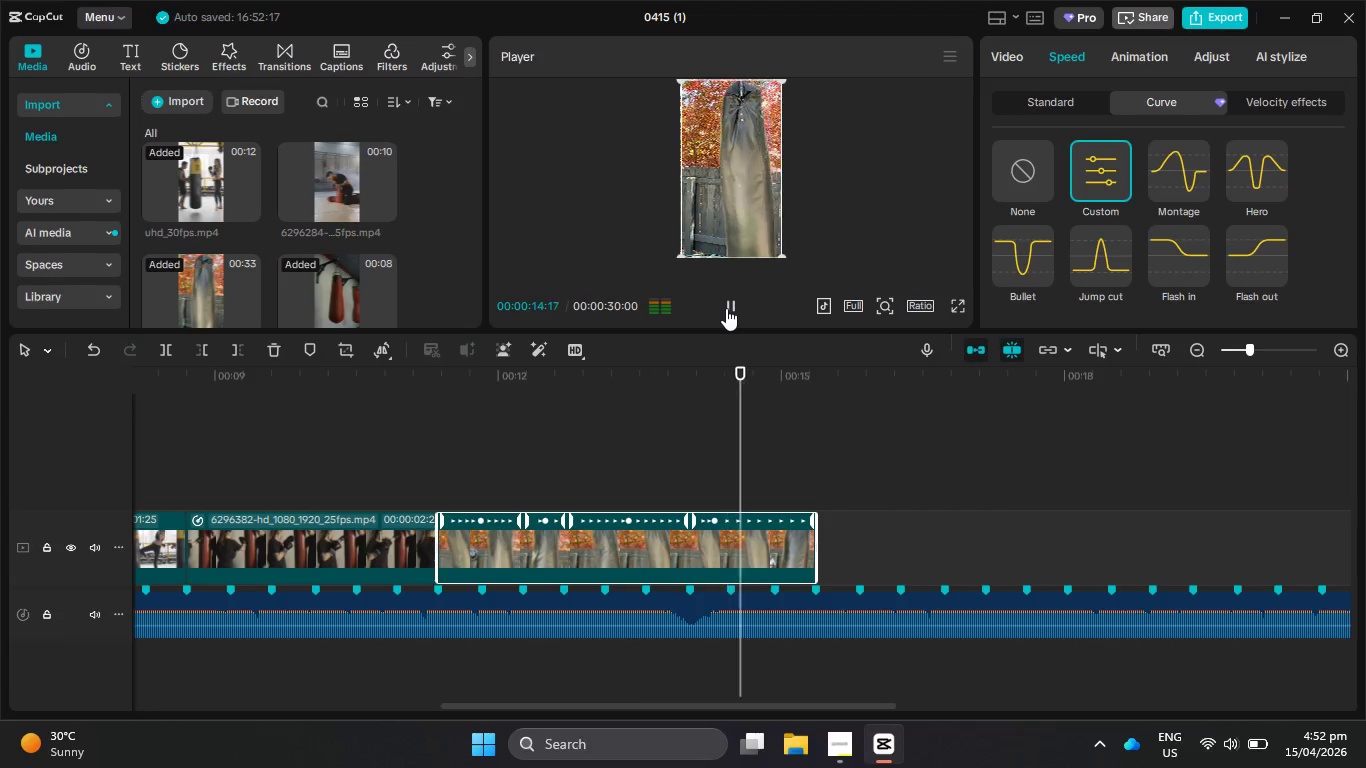 
left_click([726, 308])
 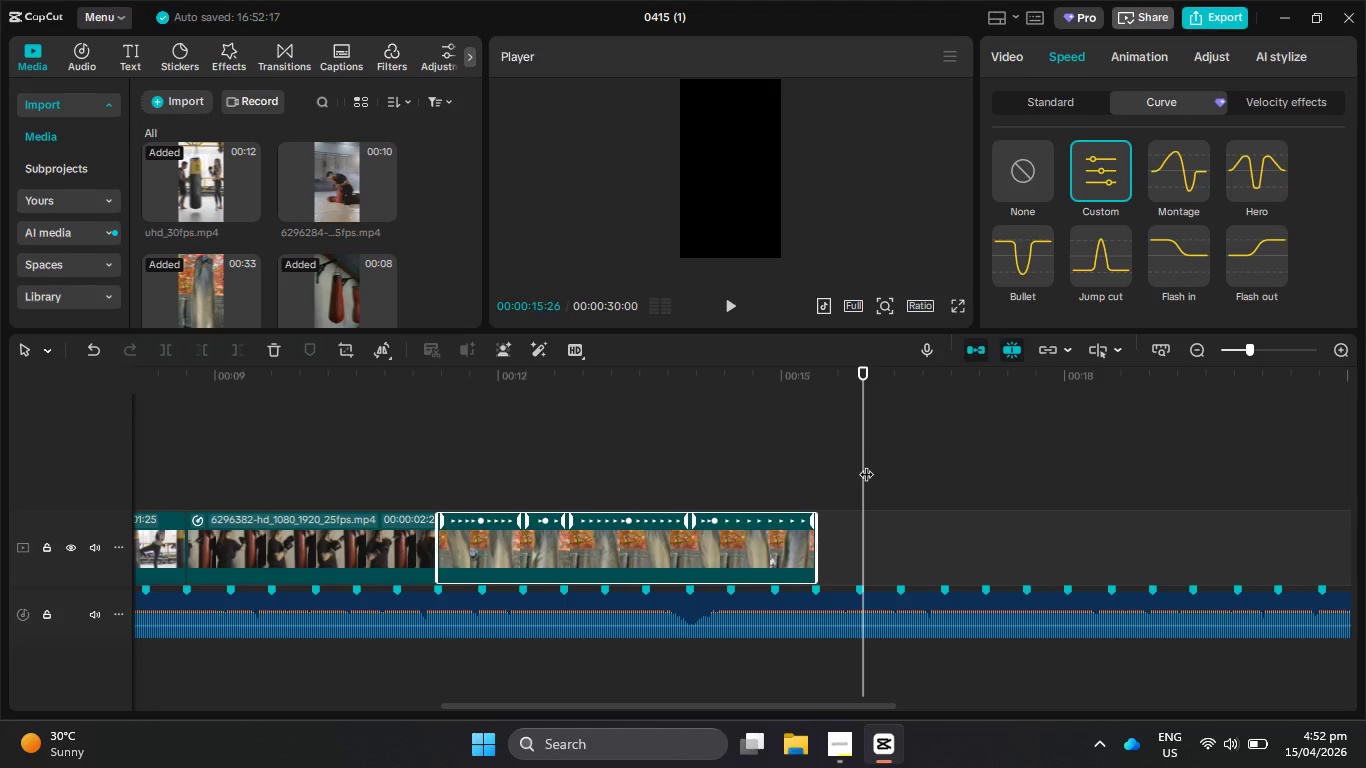 
left_click_drag(start_coordinate=[865, 464], to_coordinate=[817, 455])
 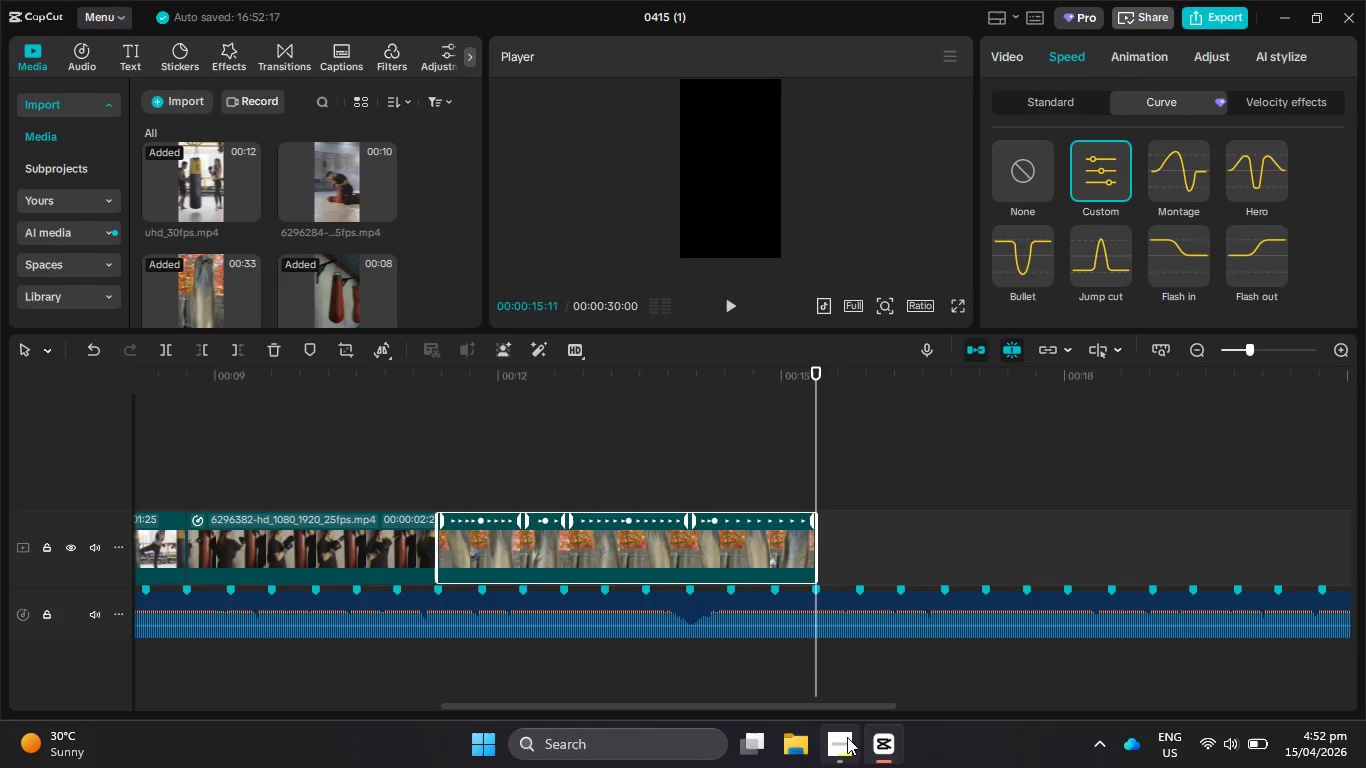 
left_click([847, 737])